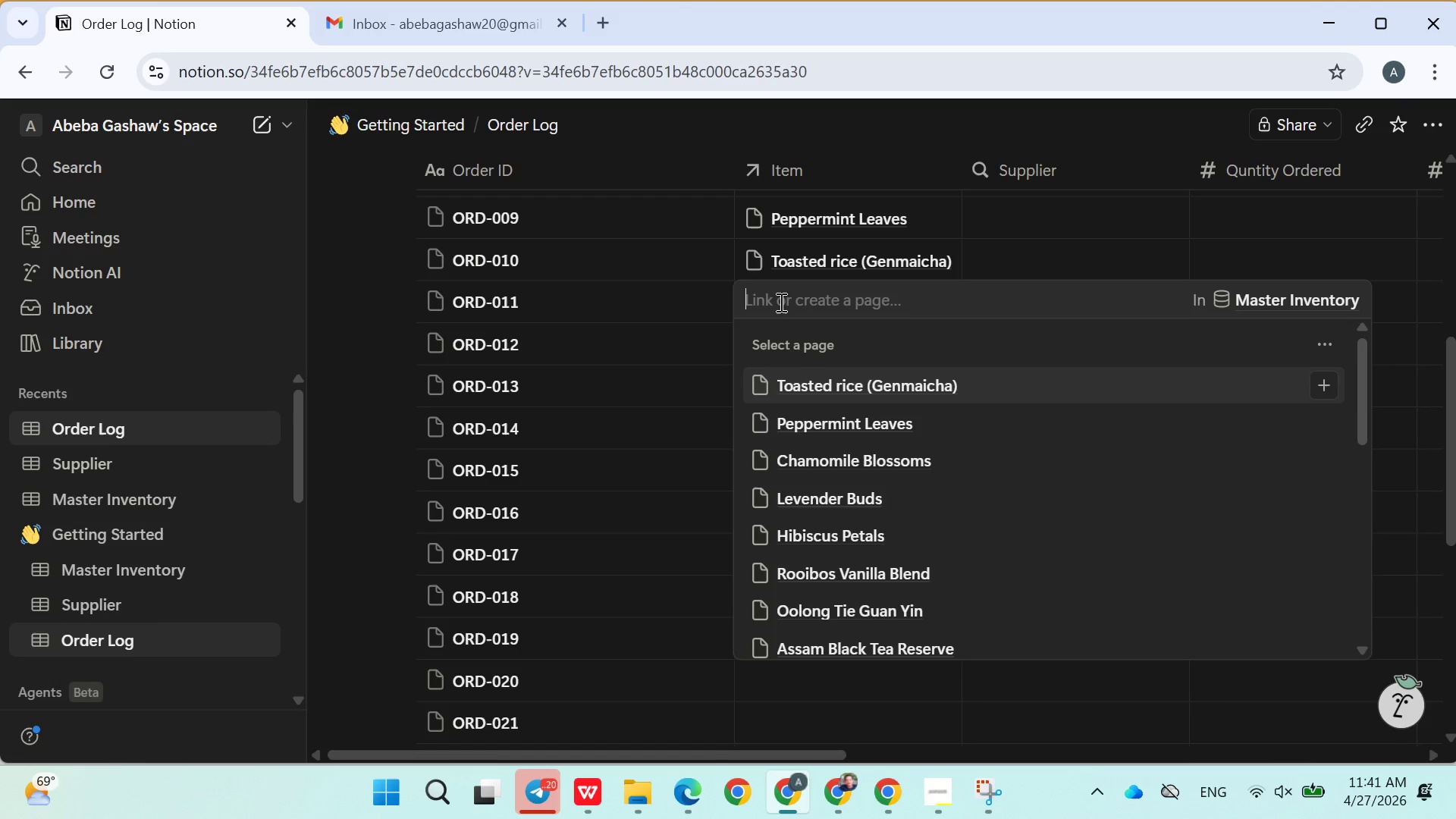 
wait(7.88)
 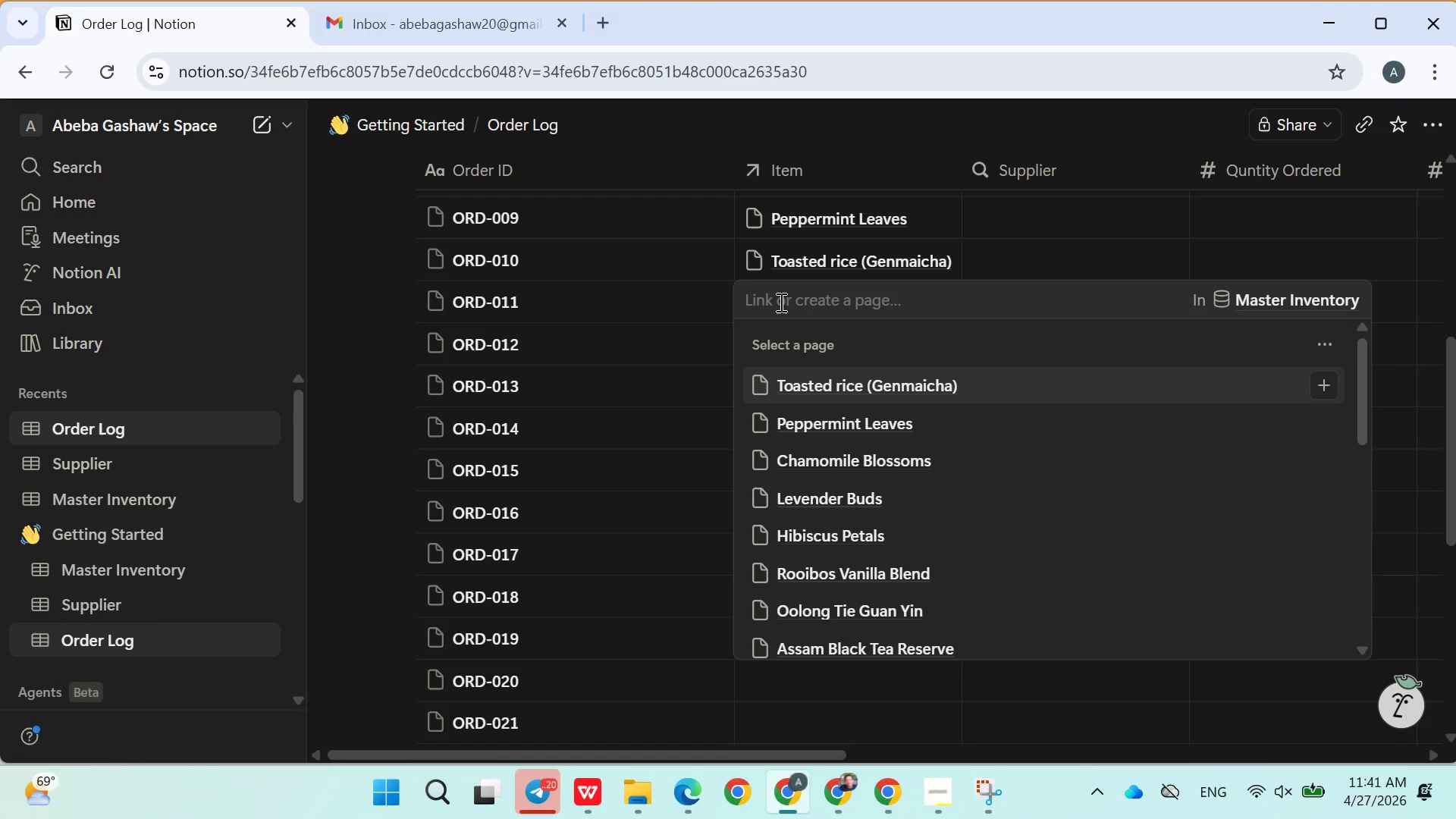 
type(Ginger)
 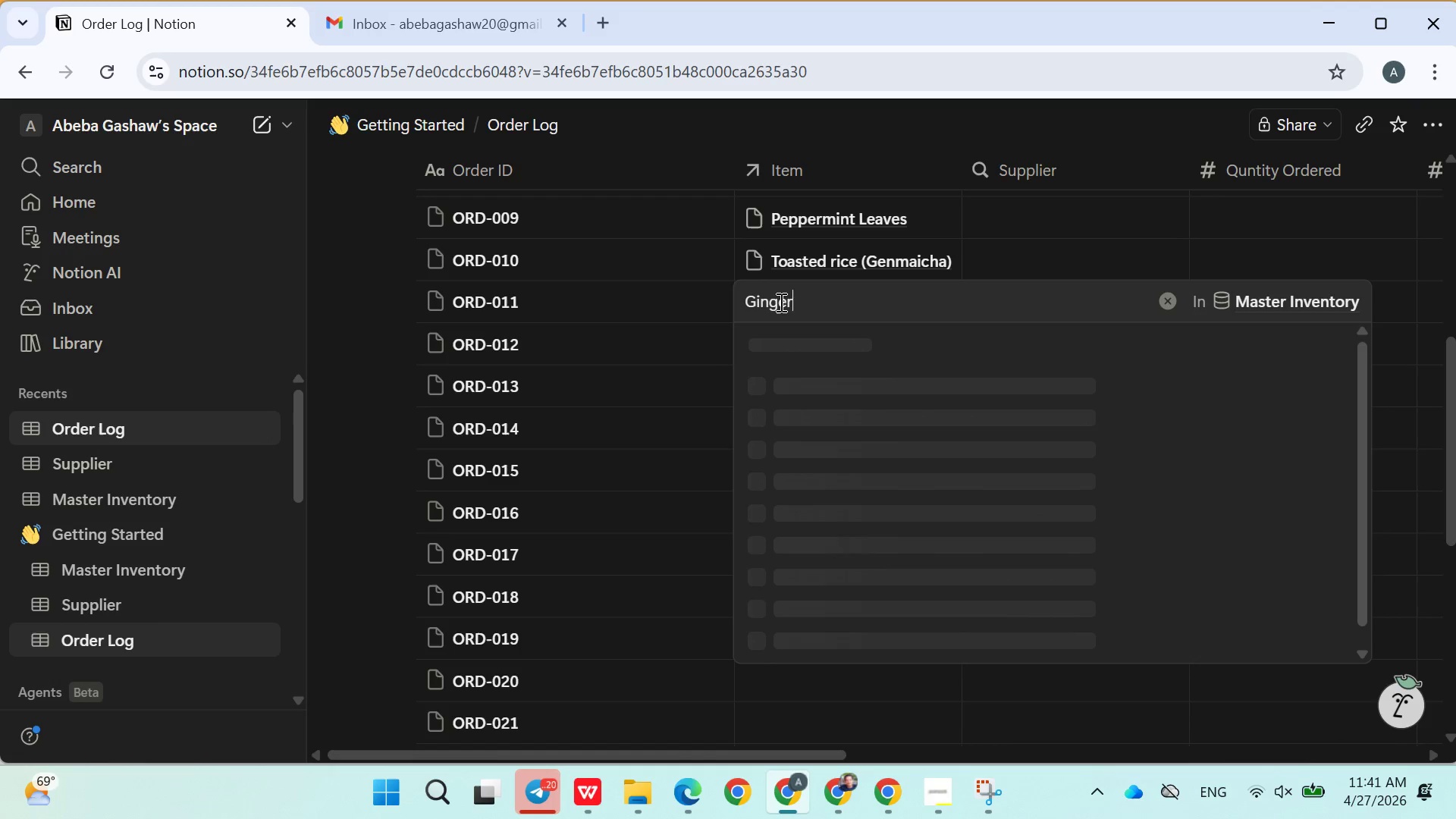 
key(Enter)
 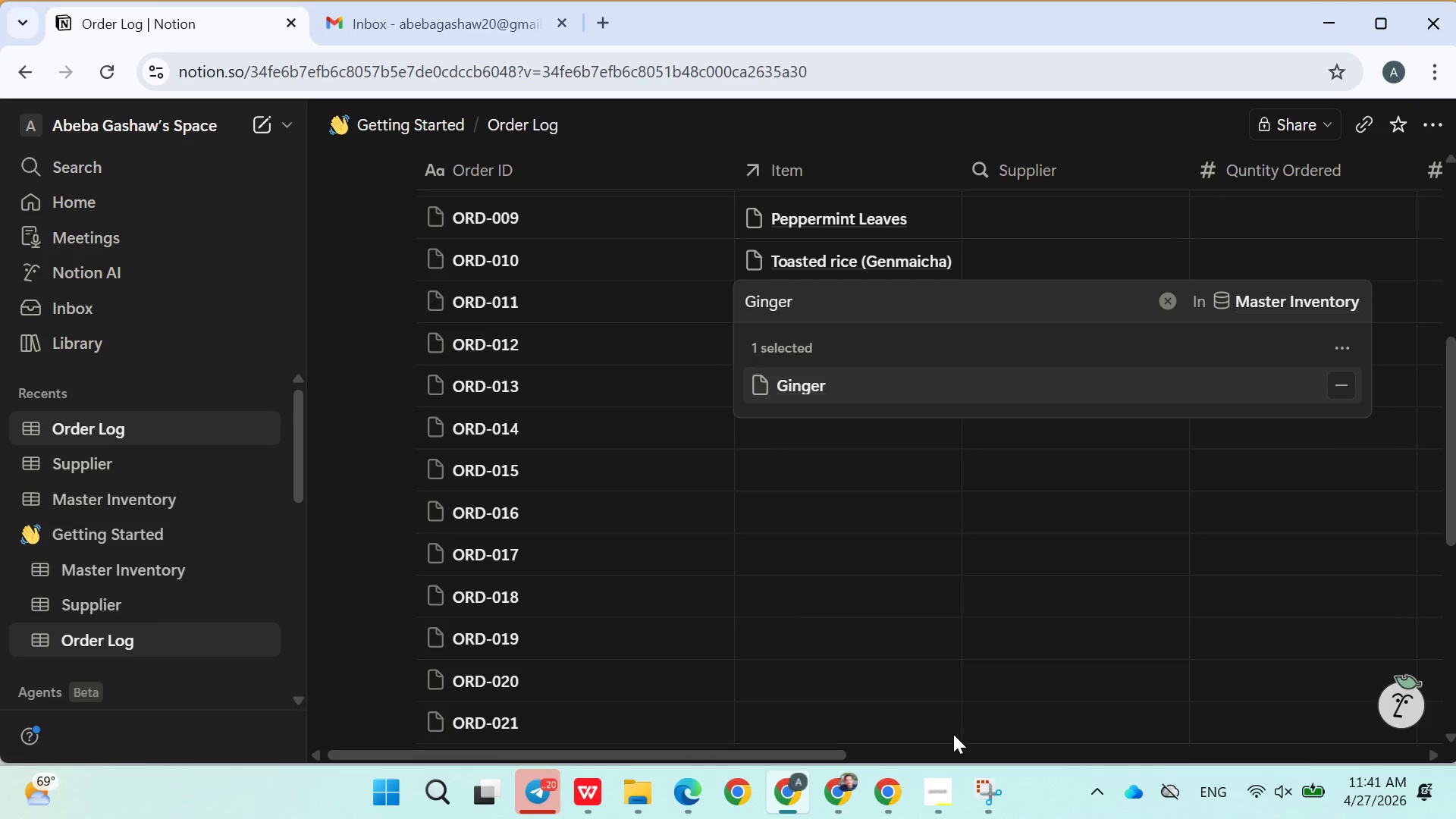 
left_click([946, 775])